 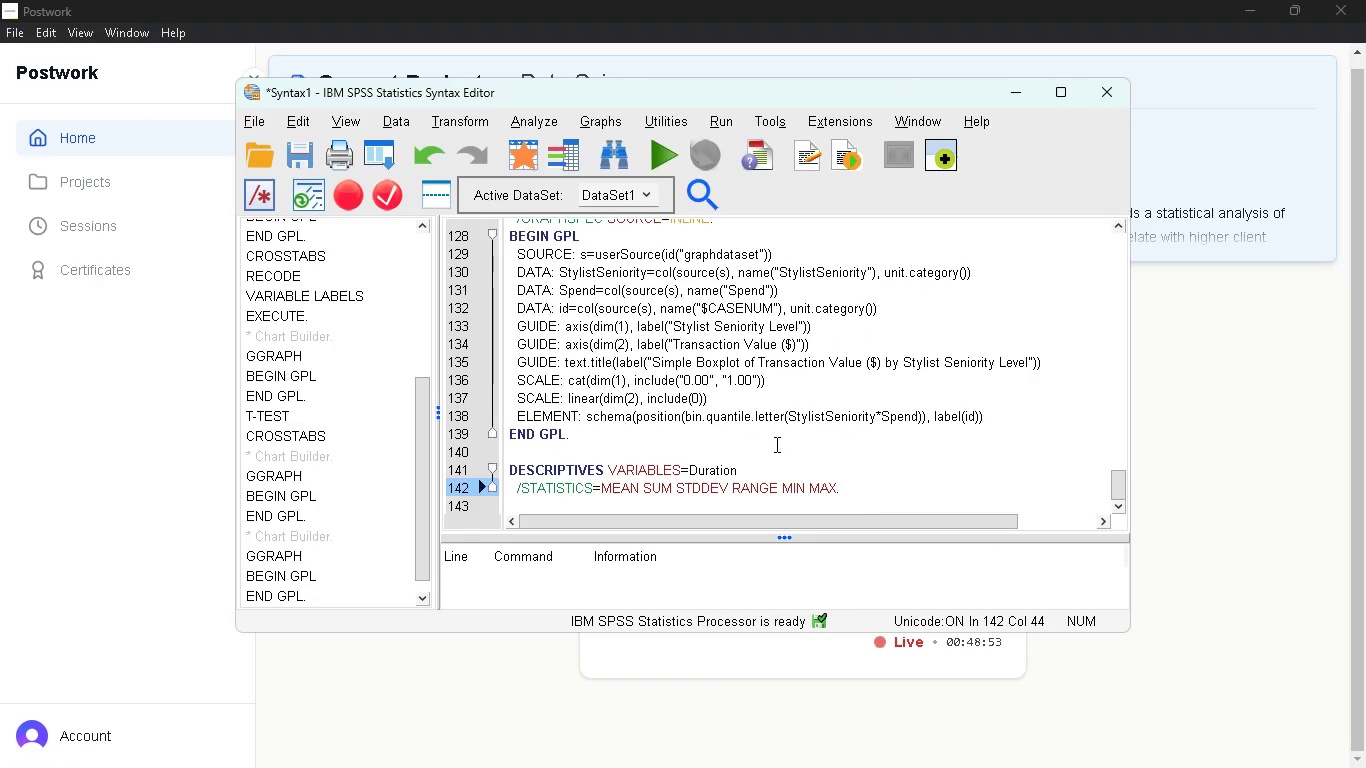 
left_click_drag(start_coordinate=[834, 486], to_coordinate=[744, 476])
 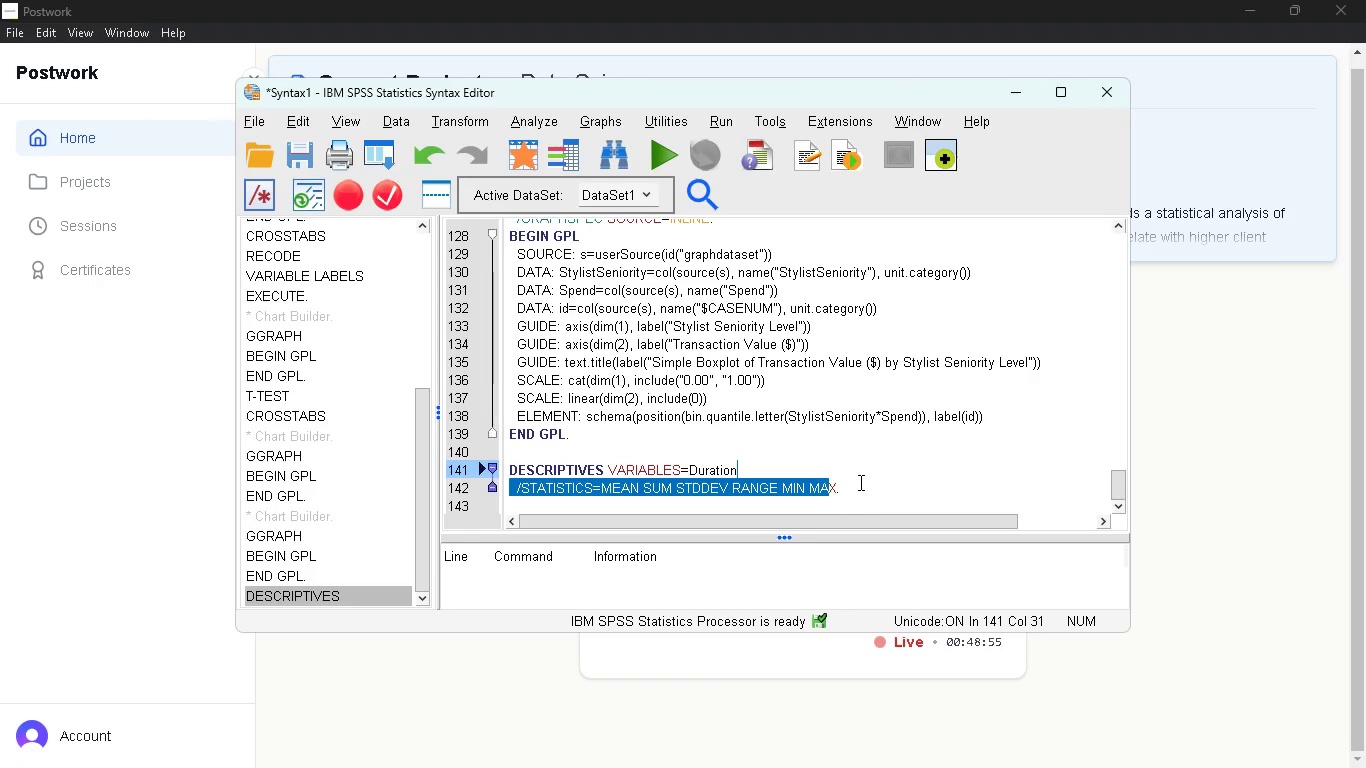 
left_click([859, 482])
 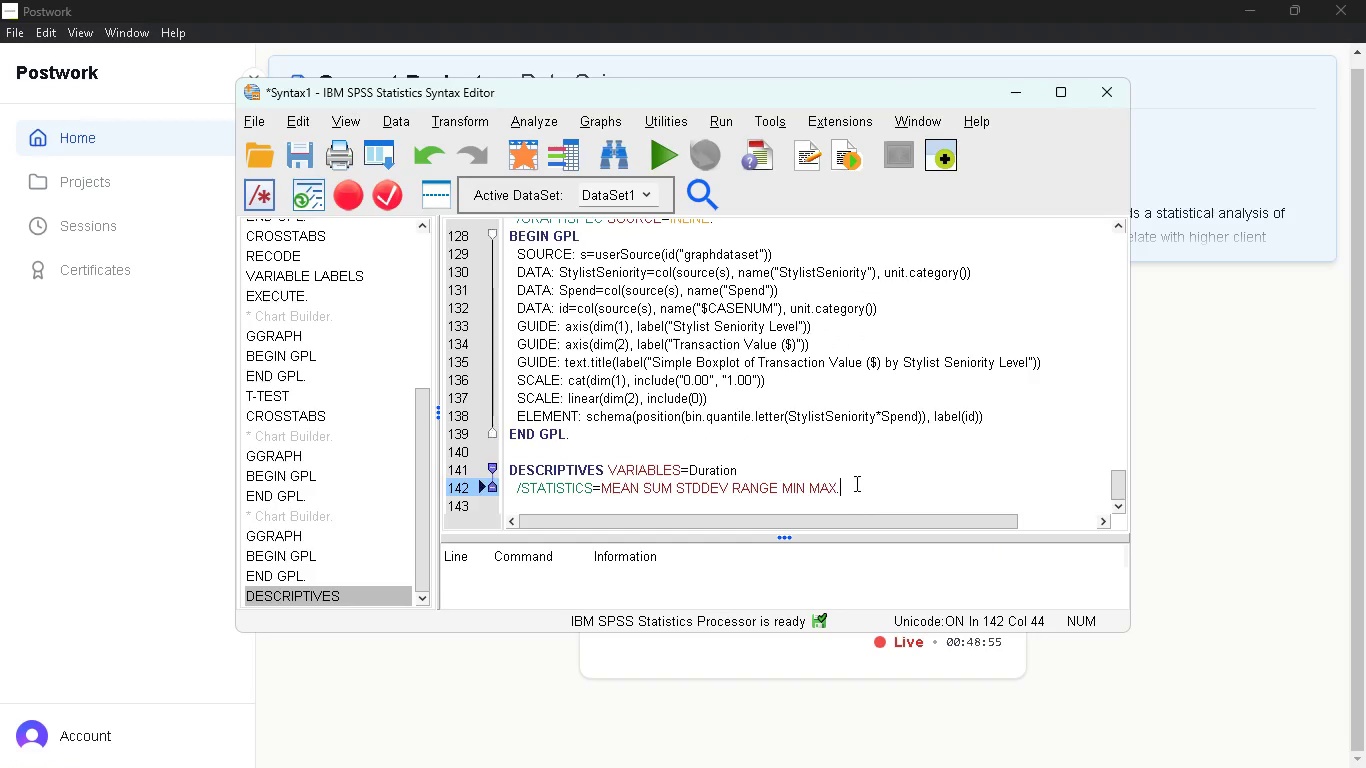 
left_click_drag(start_coordinate=[855, 483], to_coordinate=[499, 461])
 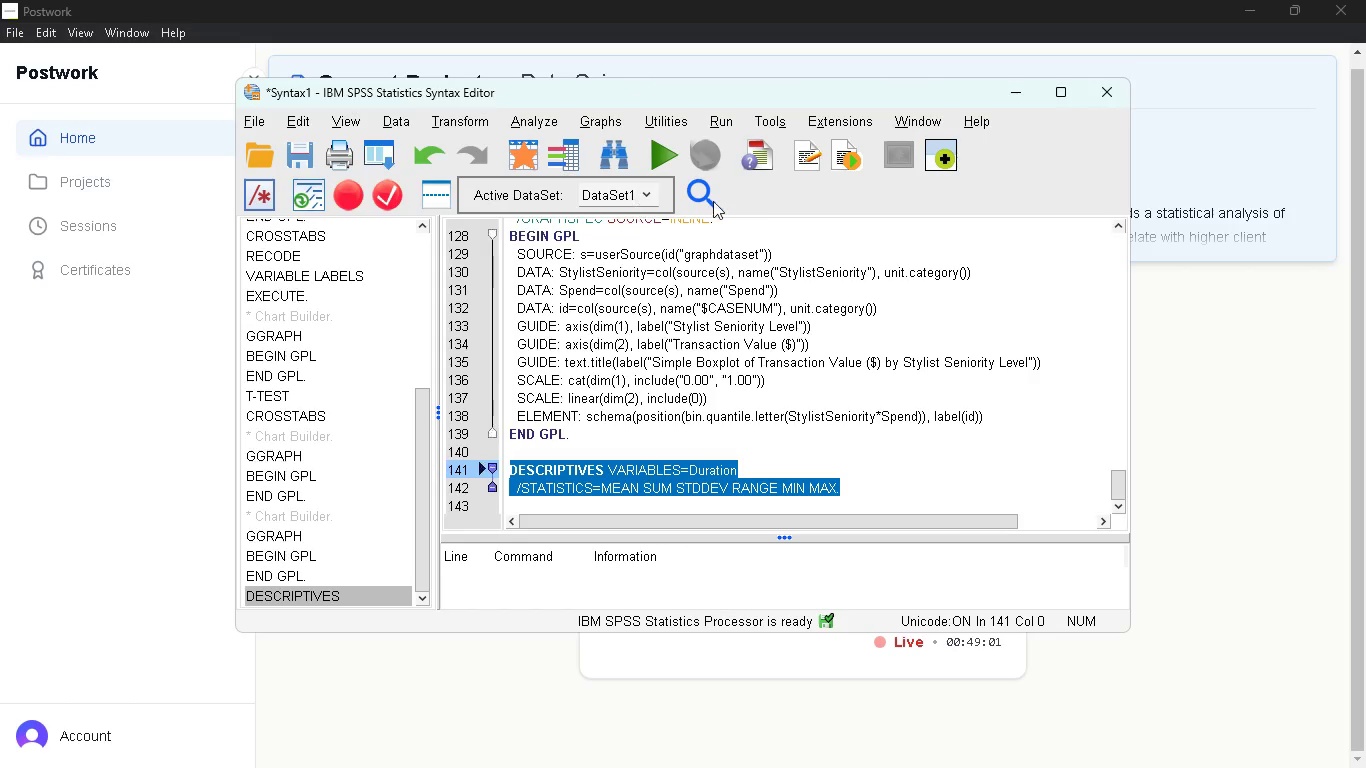 
left_click([653, 161])
 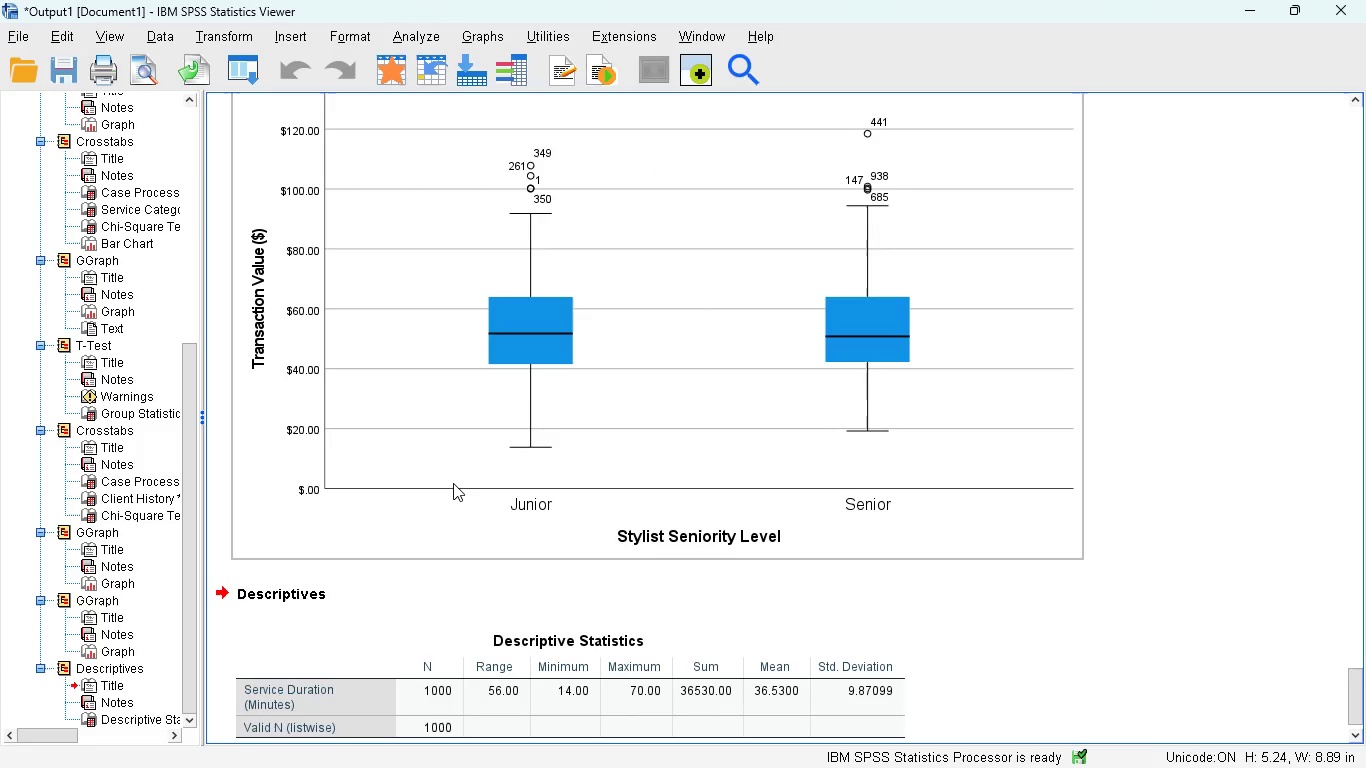 
scroll: coordinate [487, 527], scroll_direction: down, amount: 3.0
 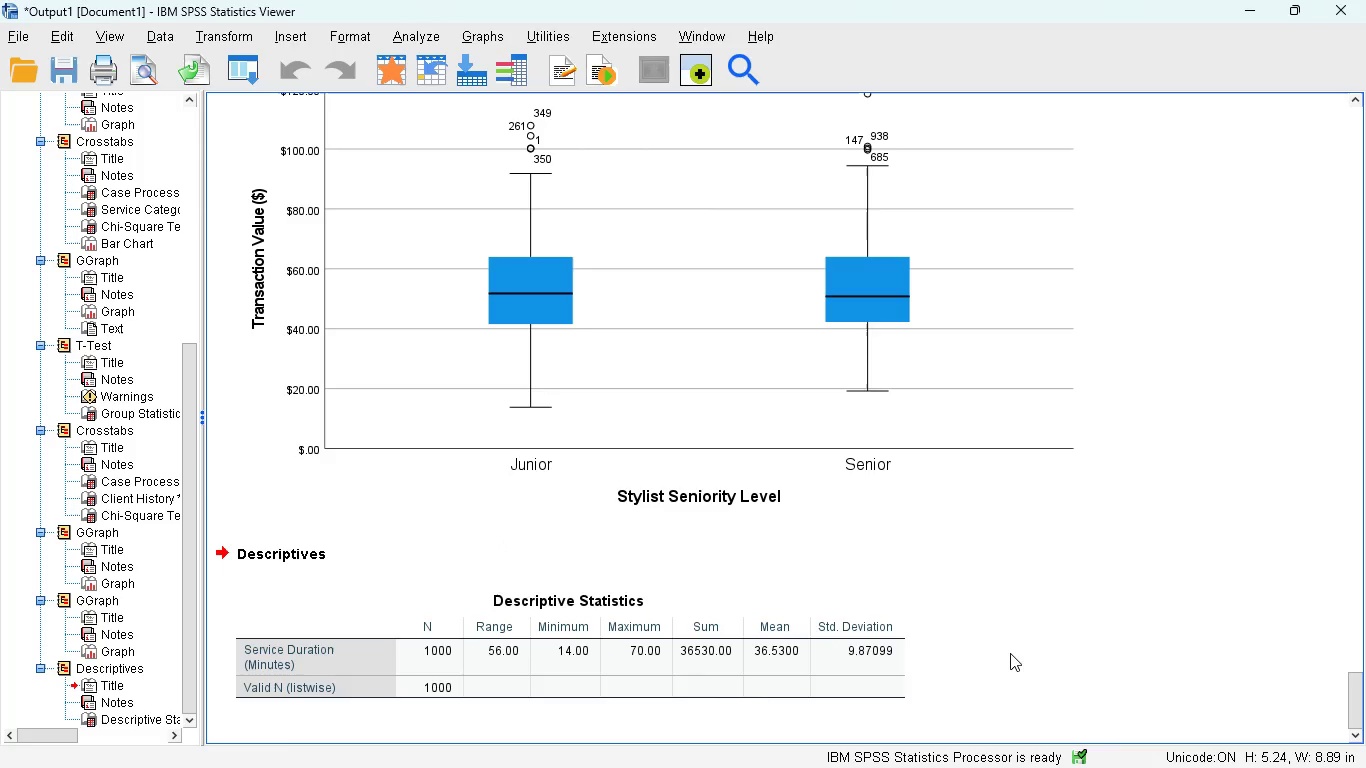 
wait(13.61)
 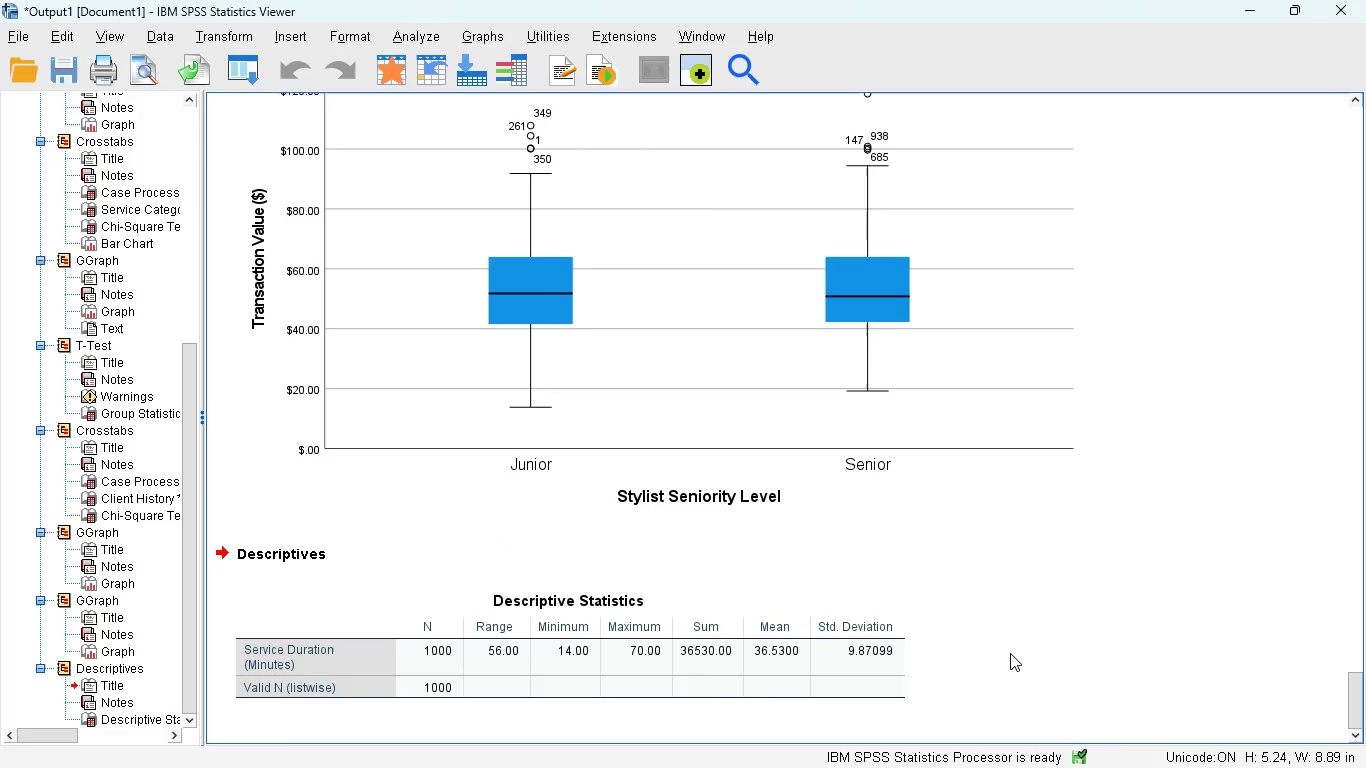 
scroll: coordinate [987, 432], scroll_direction: up, amount: 76.0
 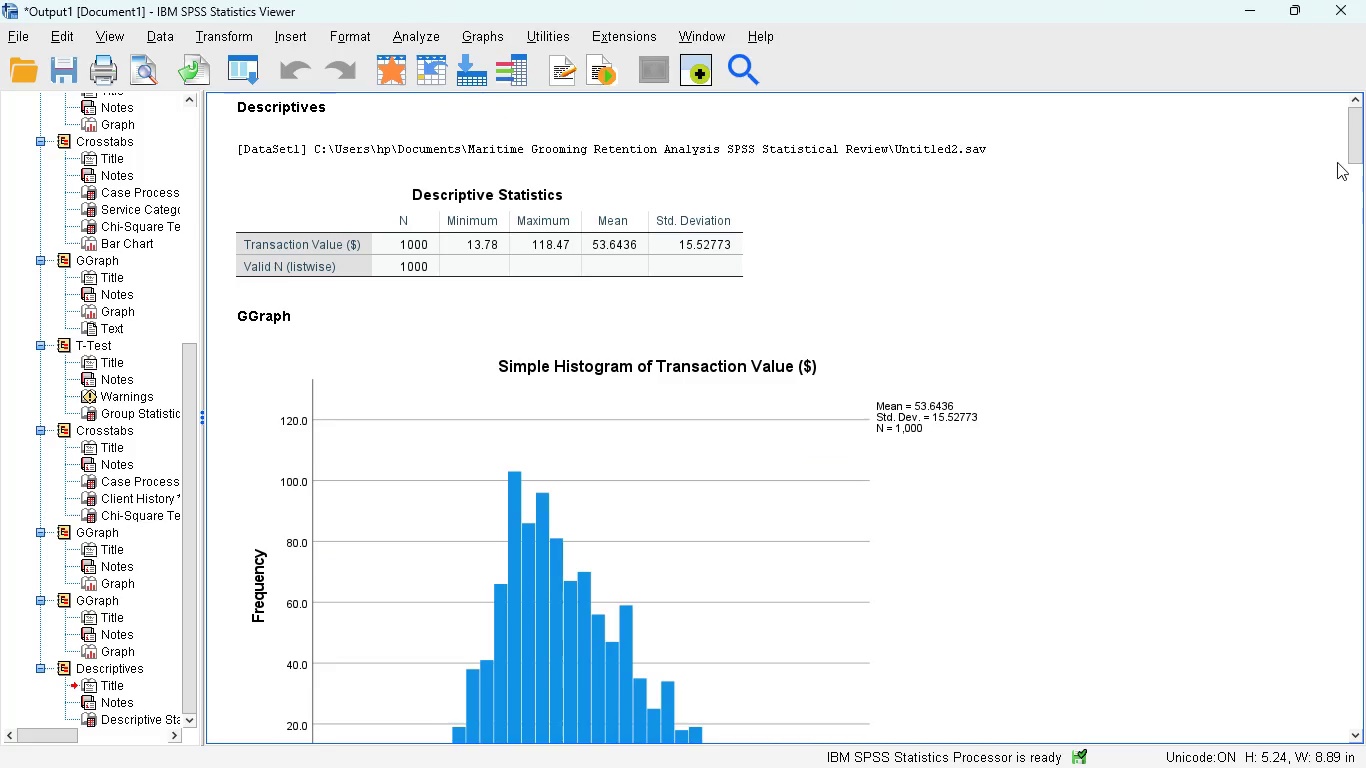 
left_click_drag(start_coordinate=[1357, 155], to_coordinate=[1365, 662])
 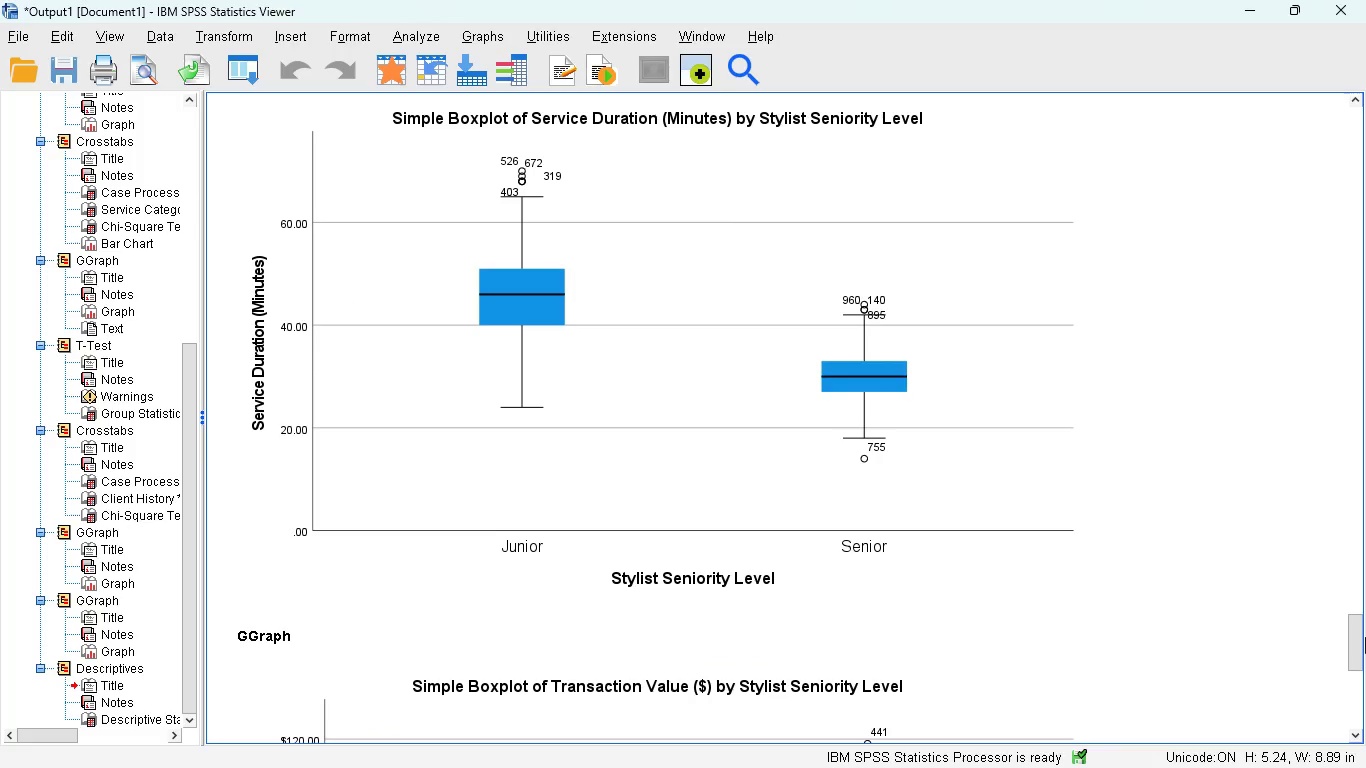 
left_click_drag(start_coordinate=[1365, 637], to_coordinate=[1364, 697])
 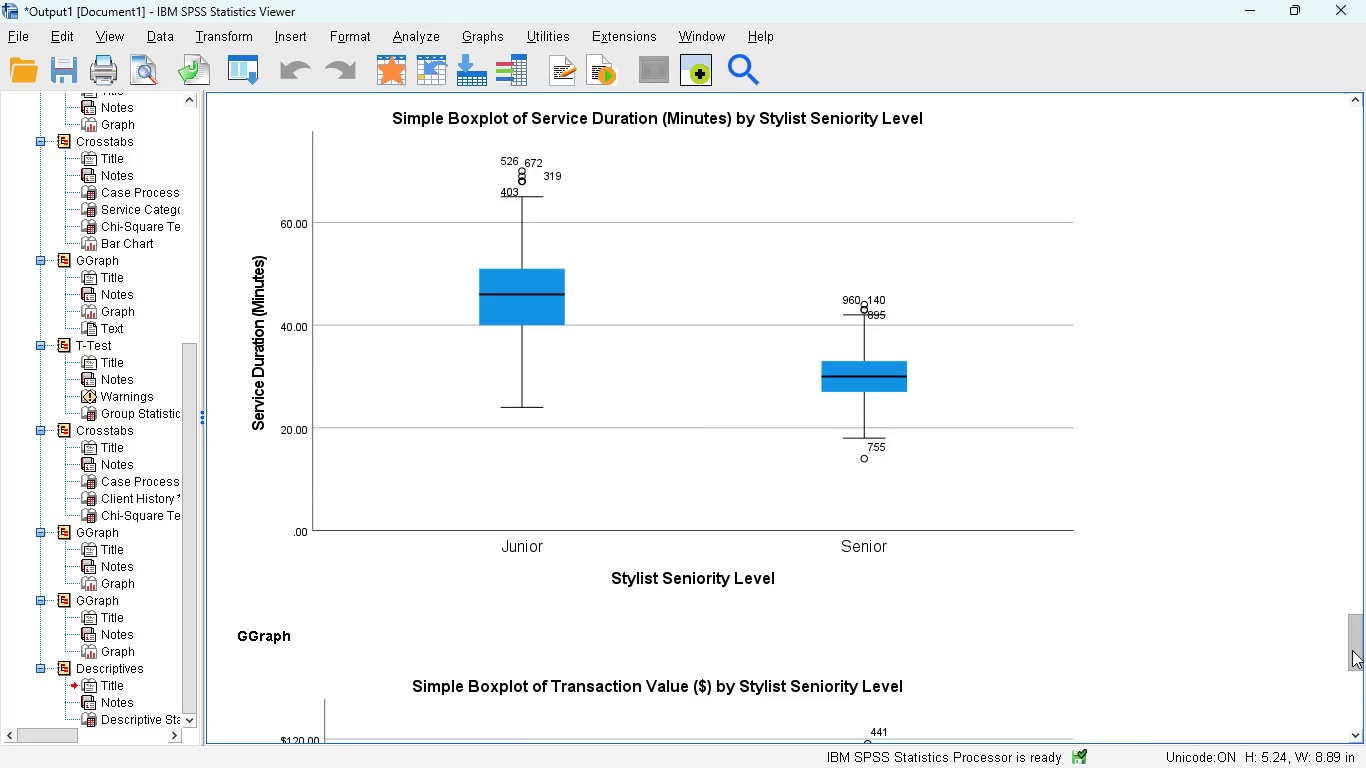 
left_click_drag(start_coordinate=[1352, 650], to_coordinate=[1353, 718])
 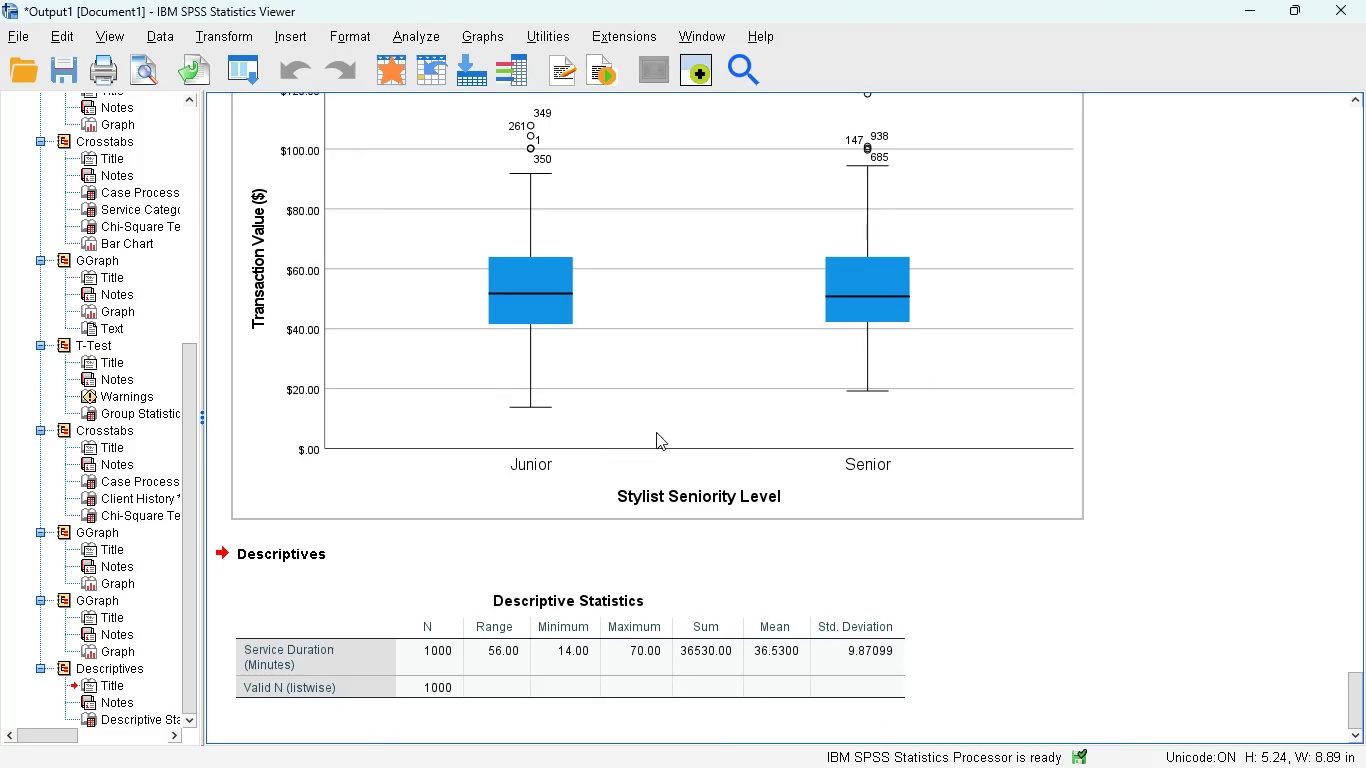 
wait(10.45)
 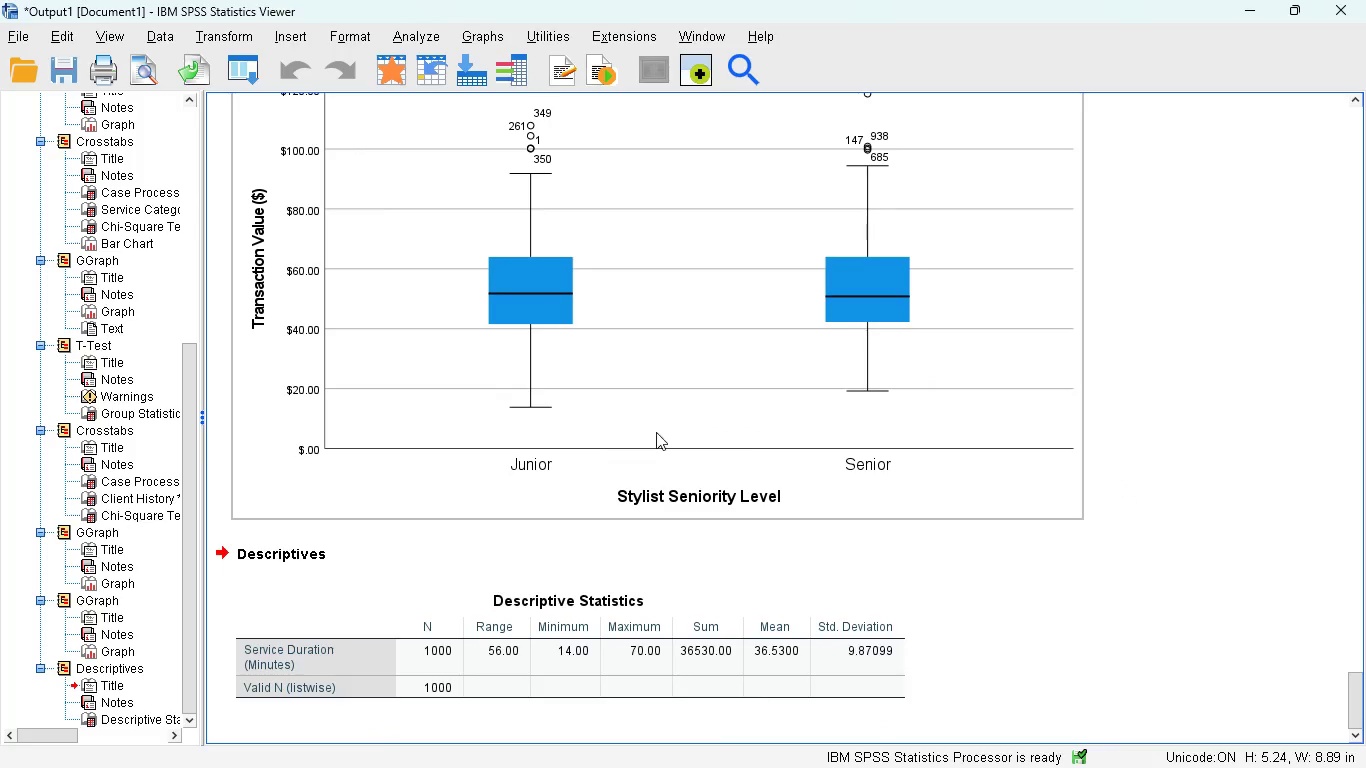 
left_click([805, 650])
 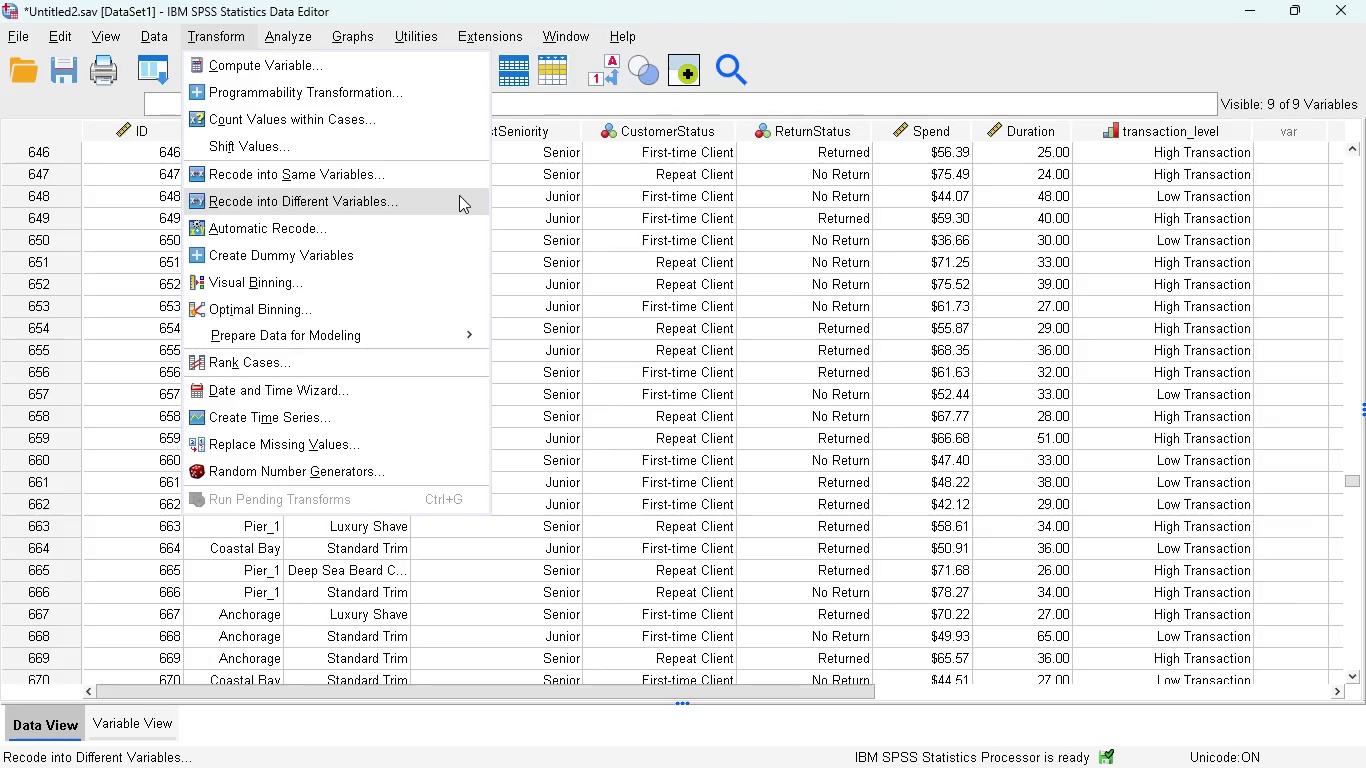 
wait(6.36)
 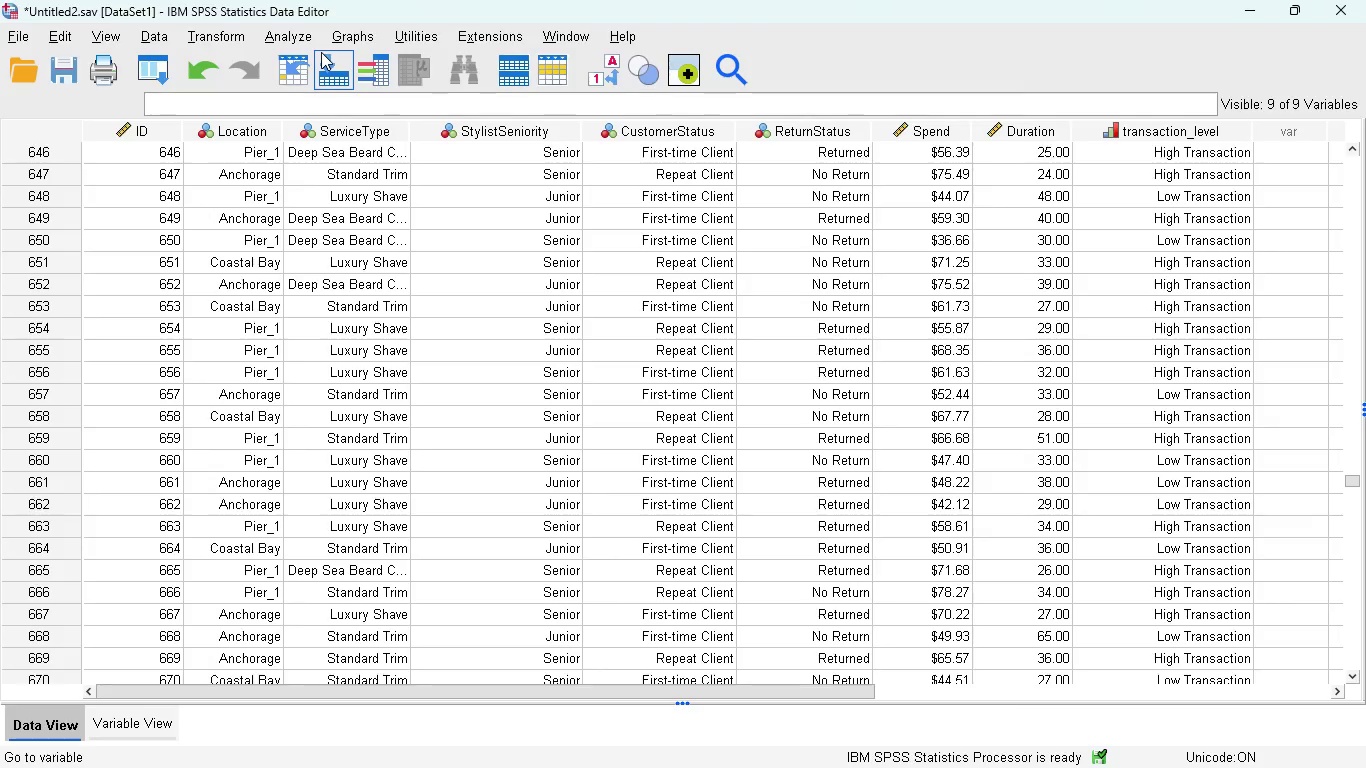 
left_click([384, 191])
 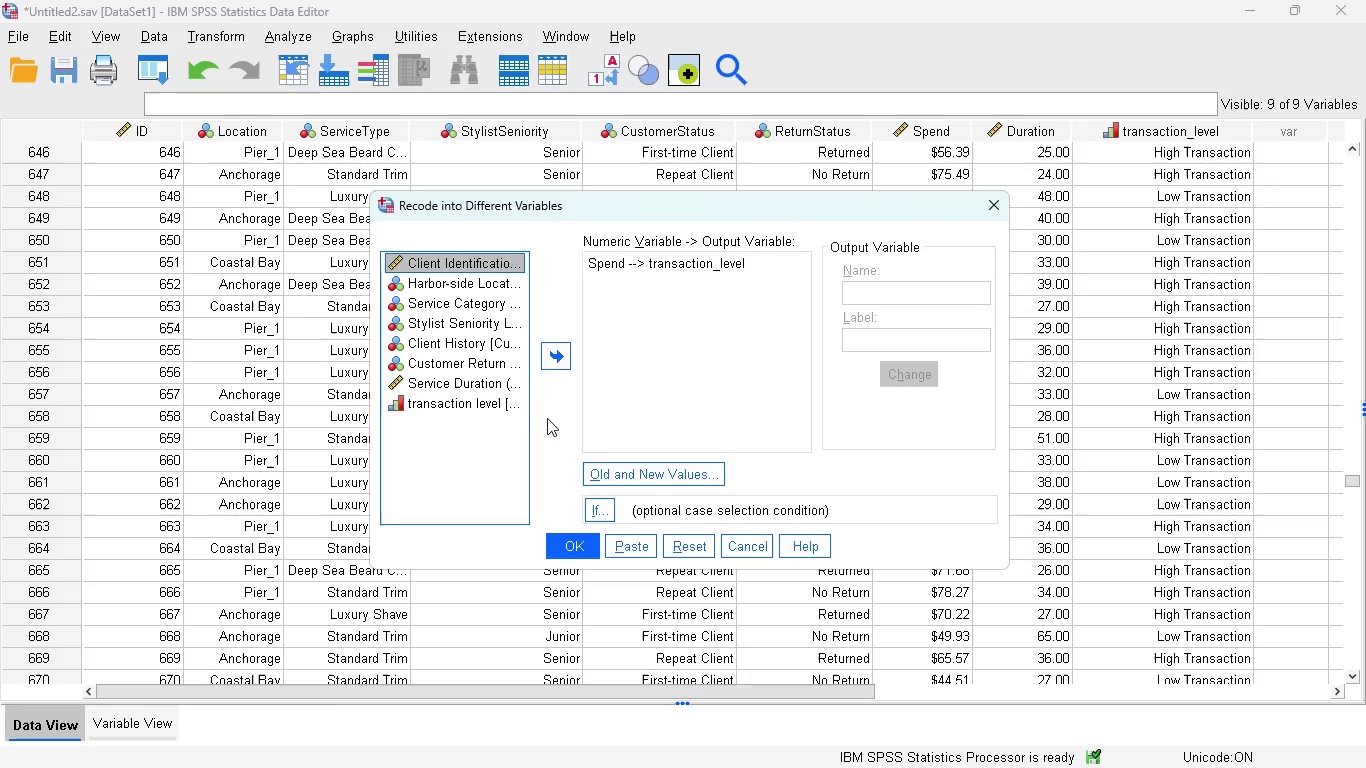 
left_click([689, 548])
 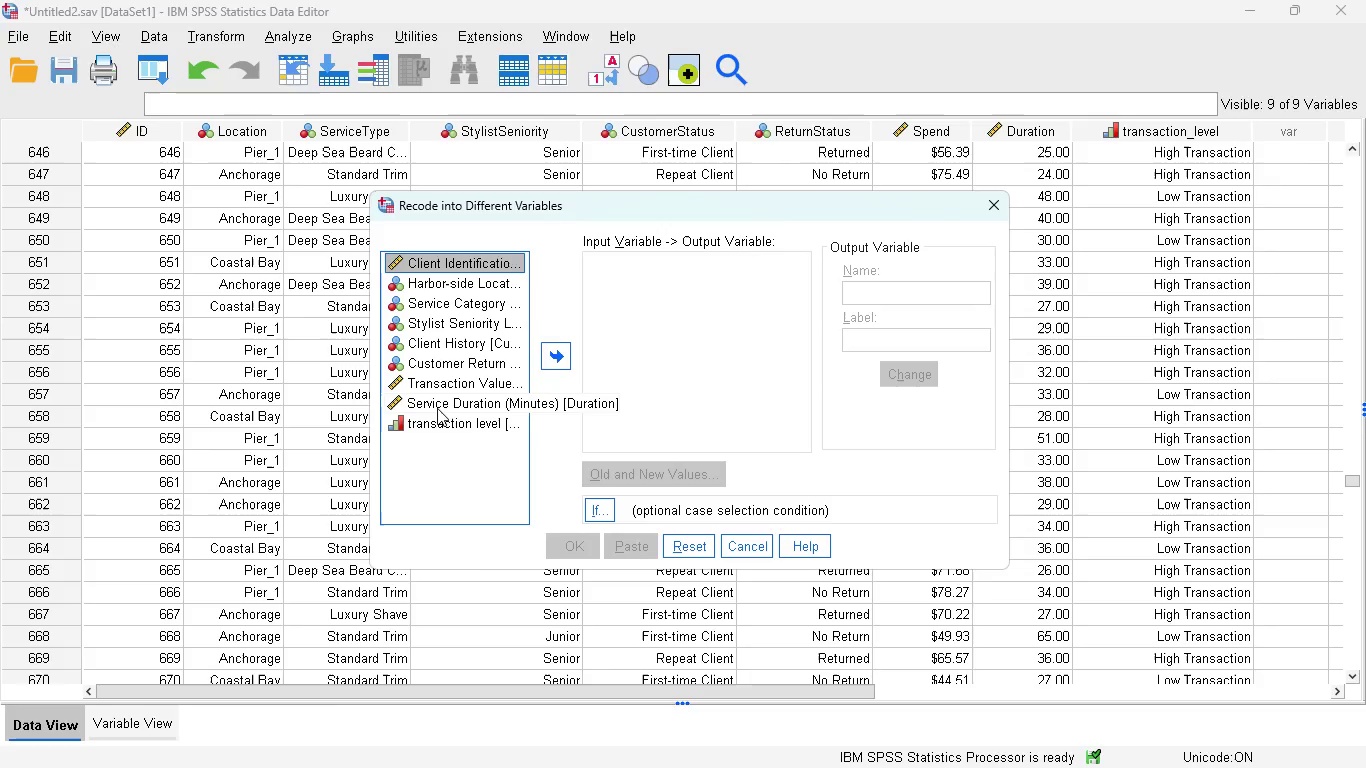 
wait(7.38)
 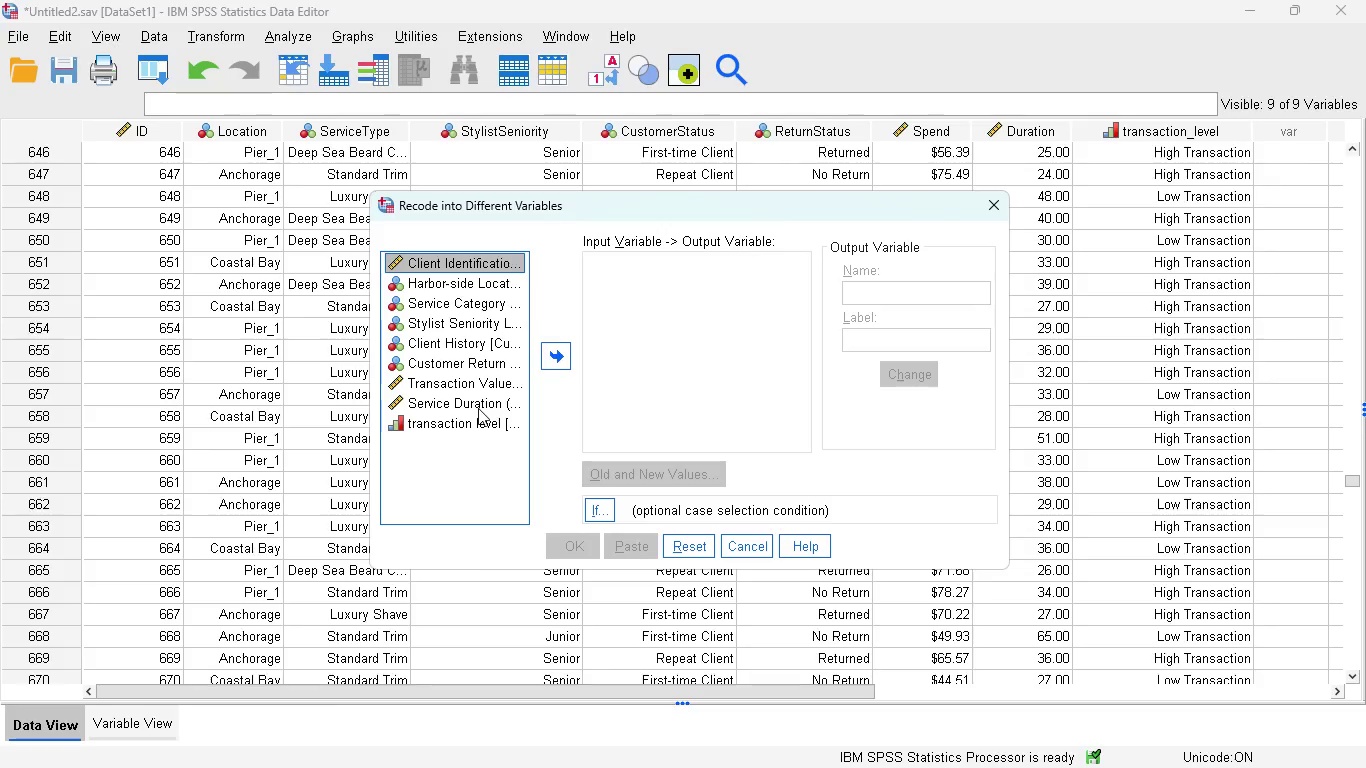 
left_click([558, 362])
 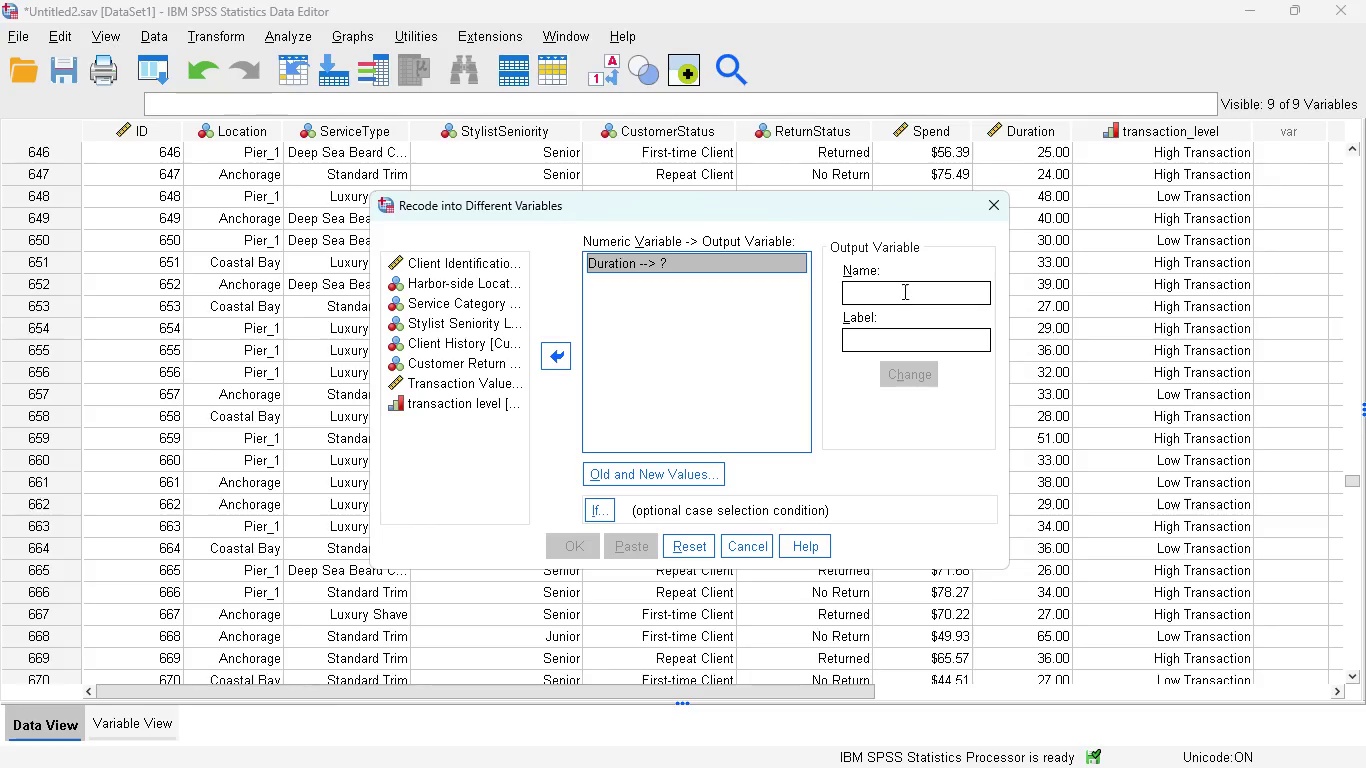 
left_click([904, 291])
 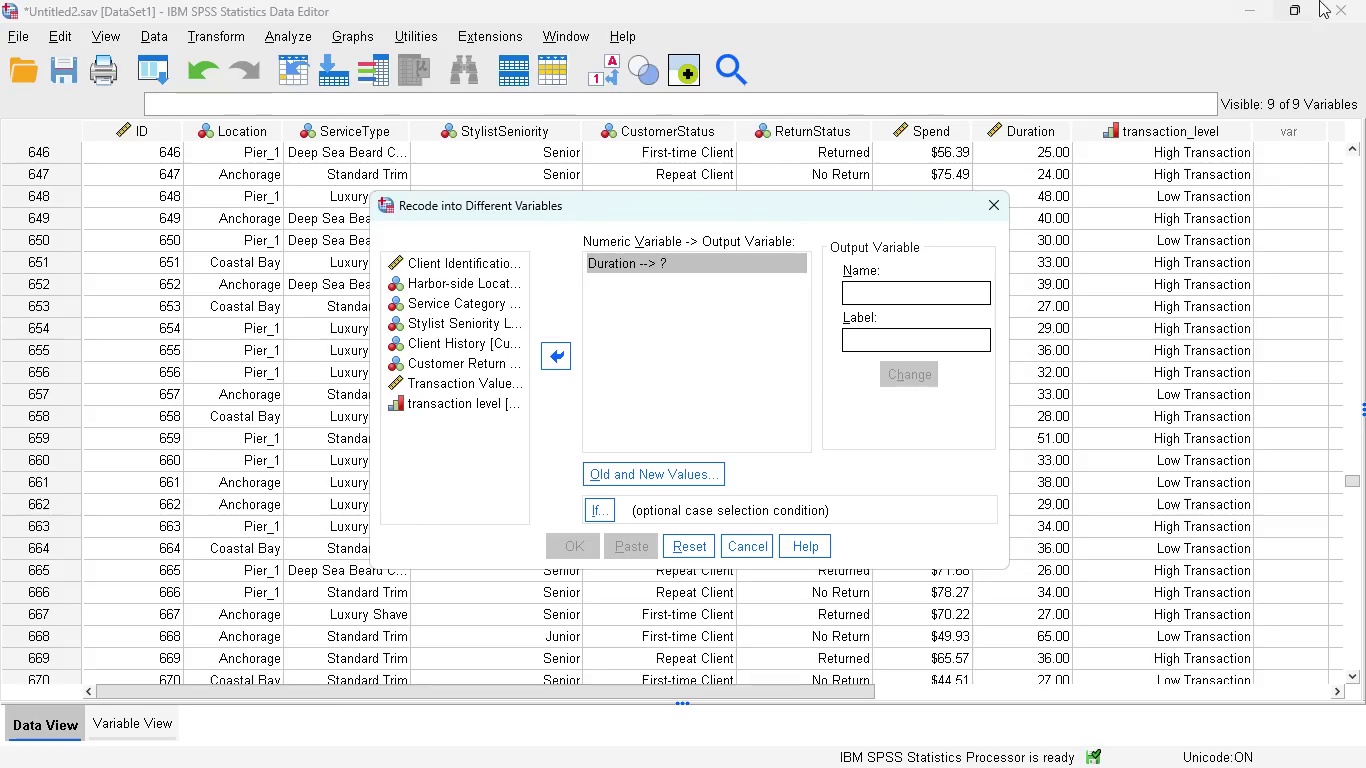 
type(dr)
 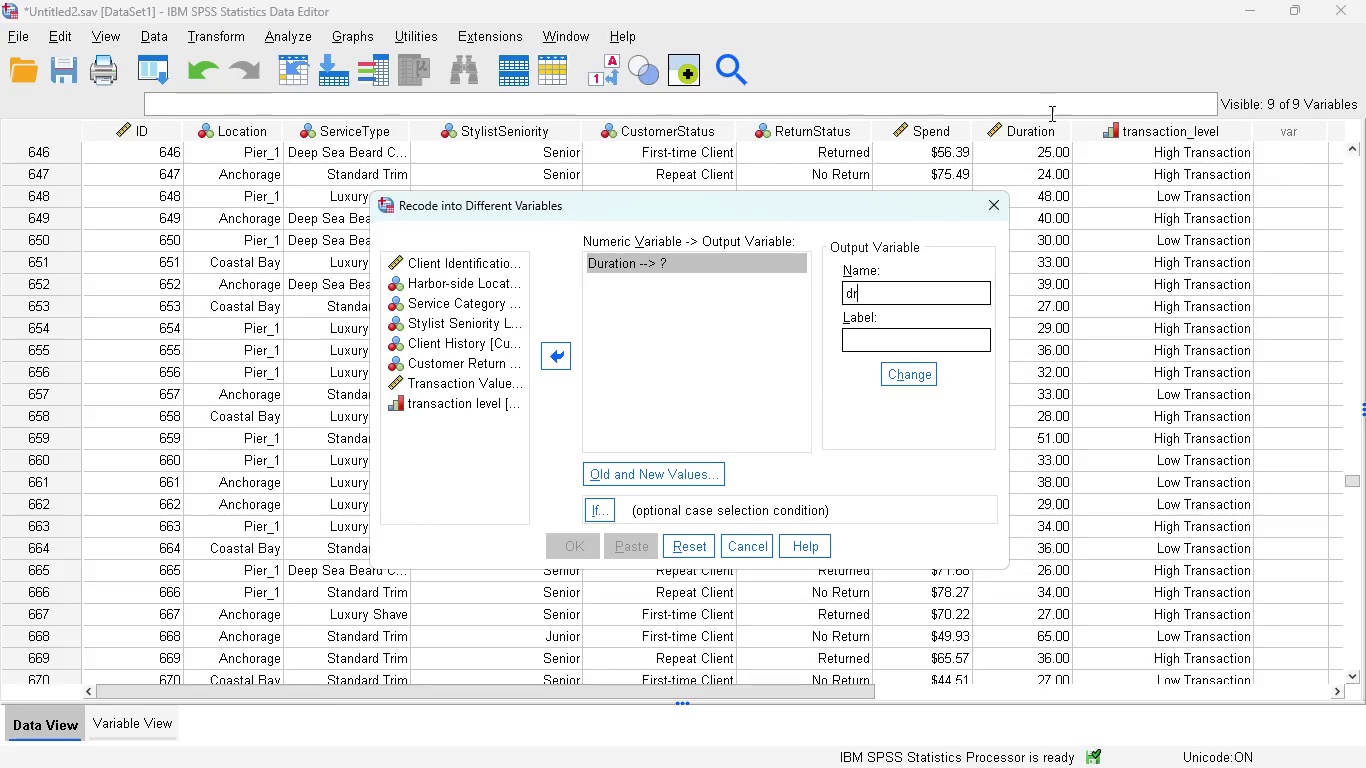 
key(Backspace)
type(uration )
key(Backspace)
type(_e)
key(Backspace)
type(length)
 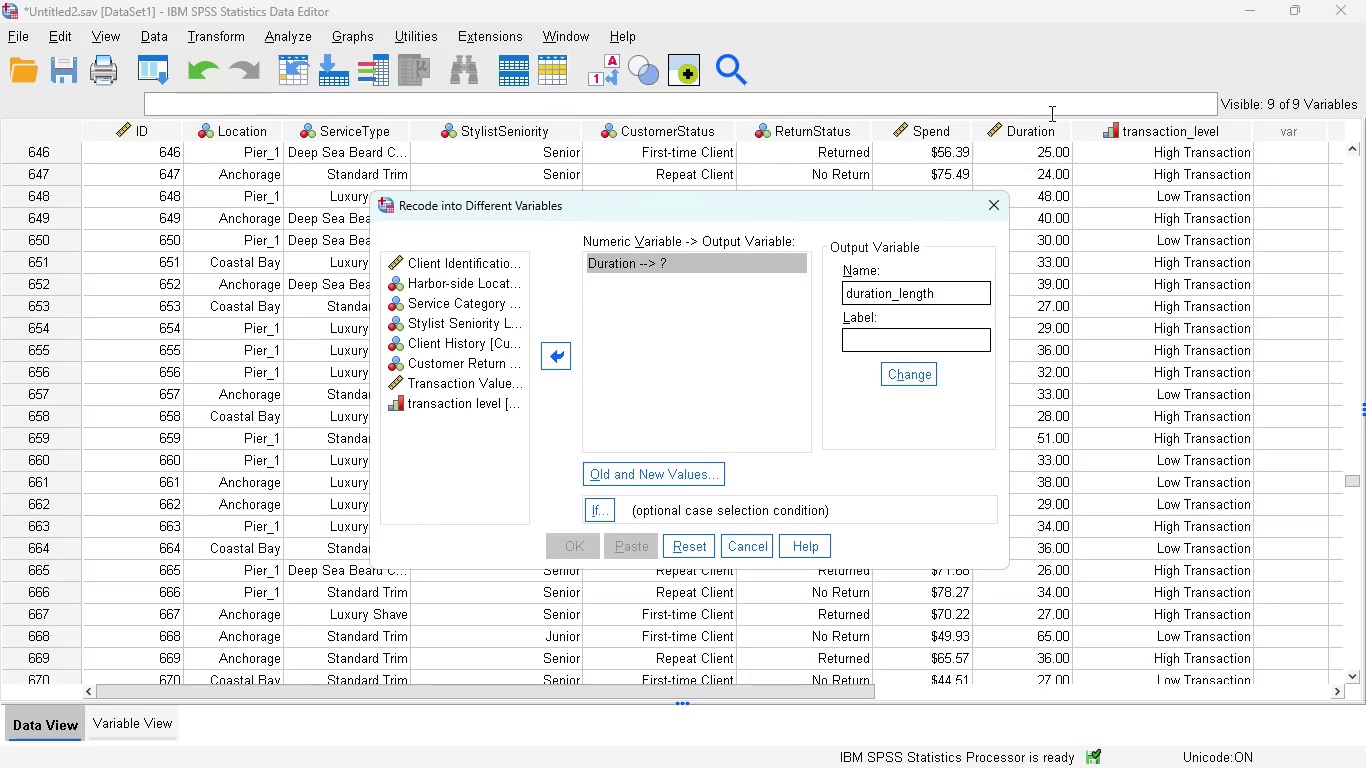 
left_click([908, 337])
 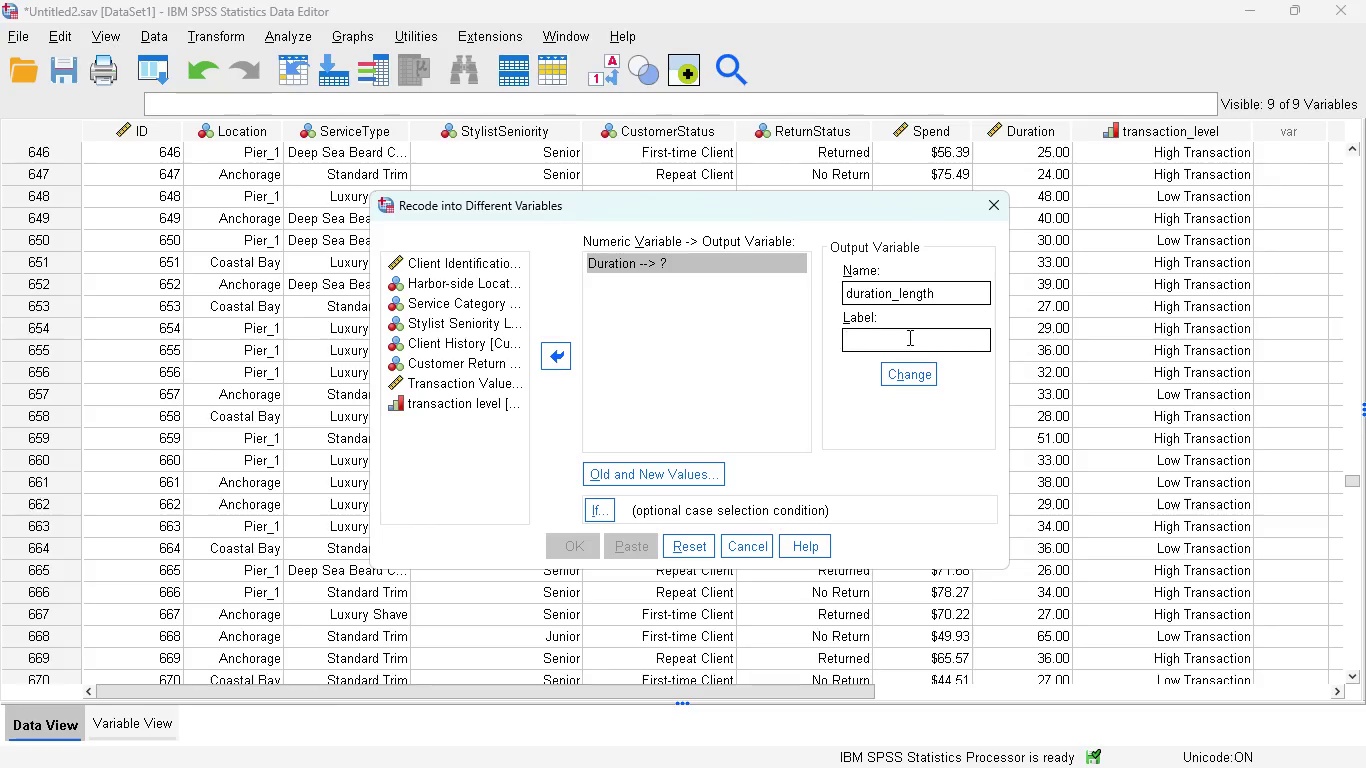 
hold_key(key=ShiftLeft, duration=0.34)